 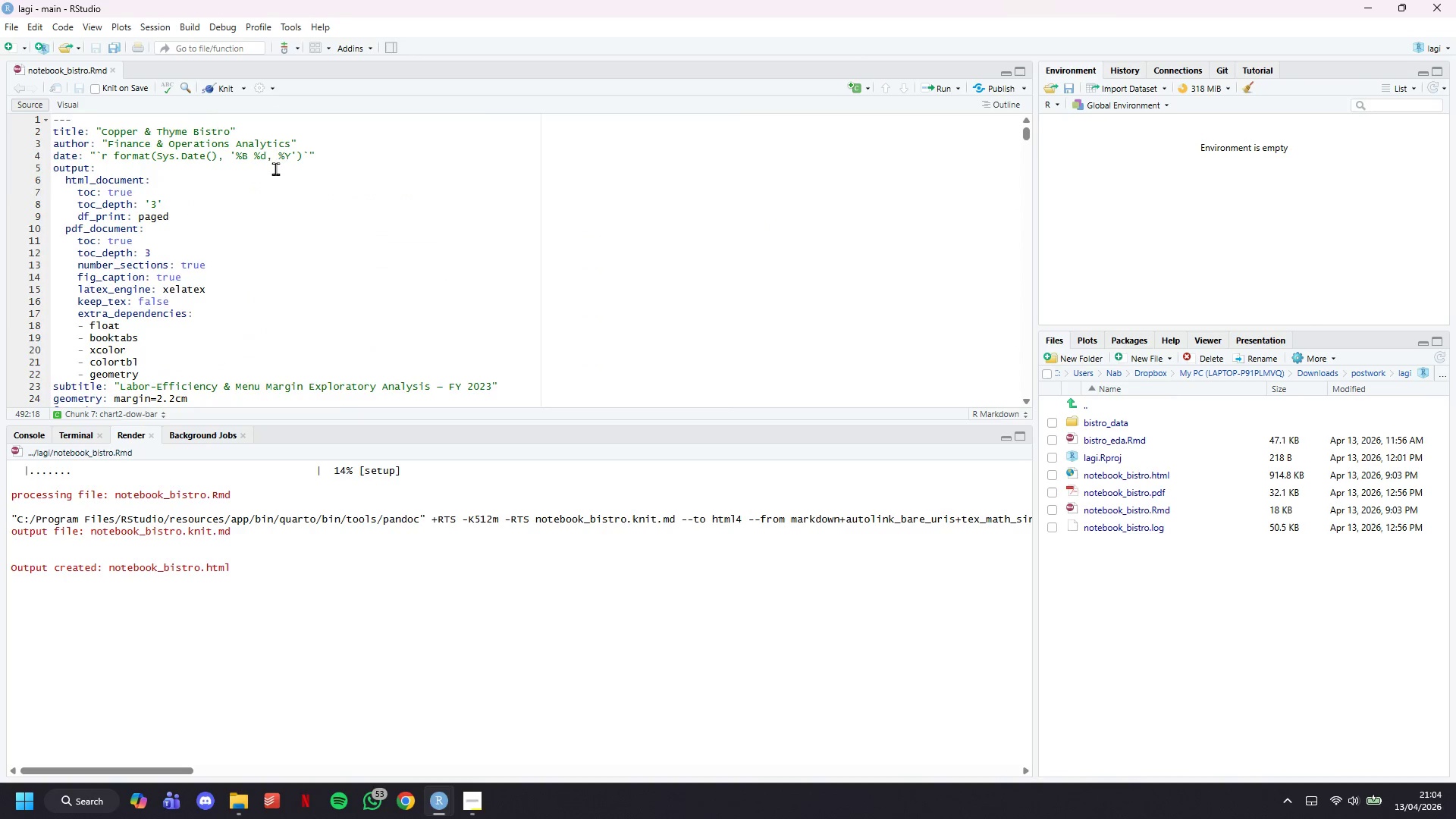 
left_click([267, 133])
 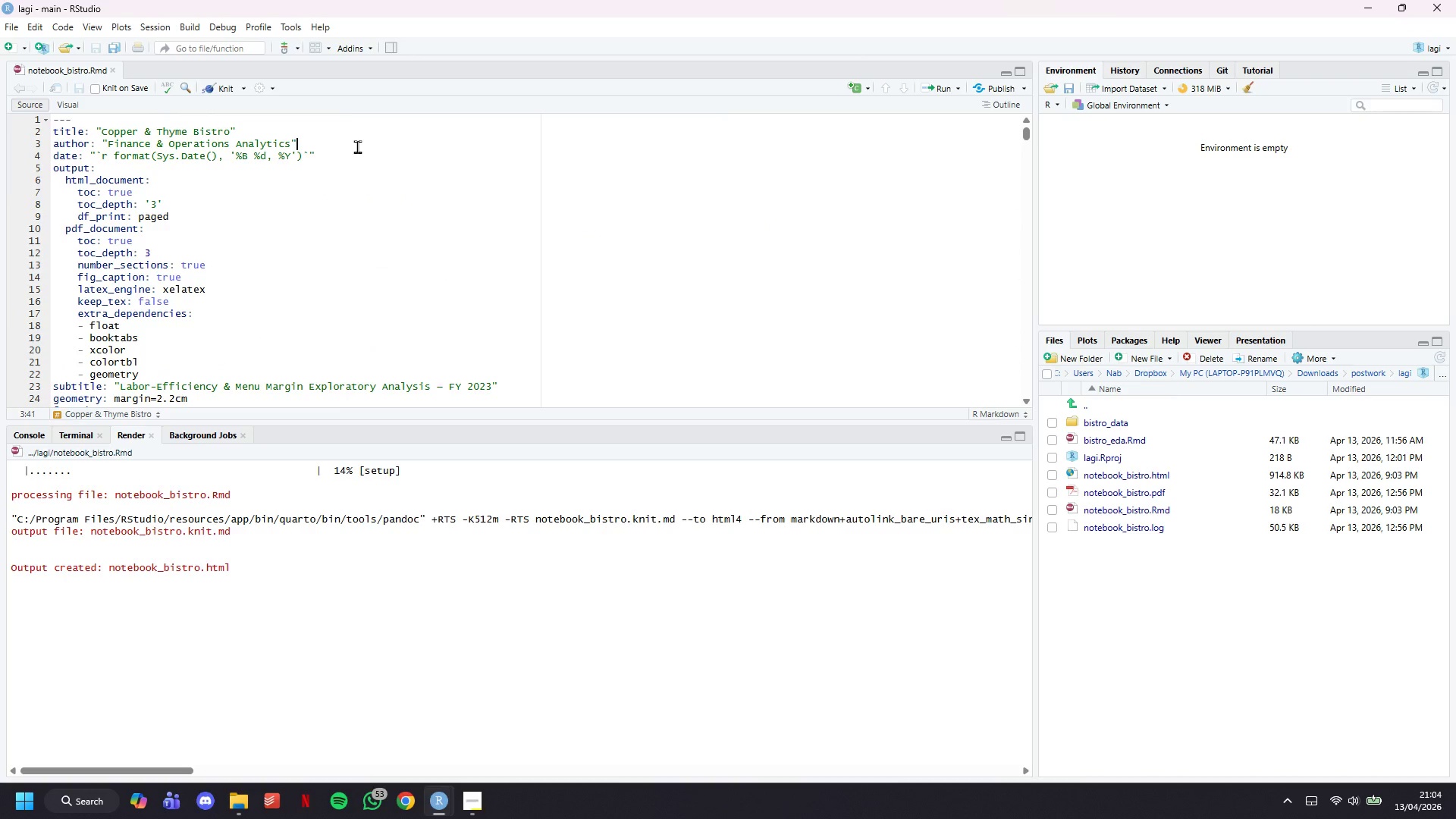 
left_click([331, 115])
 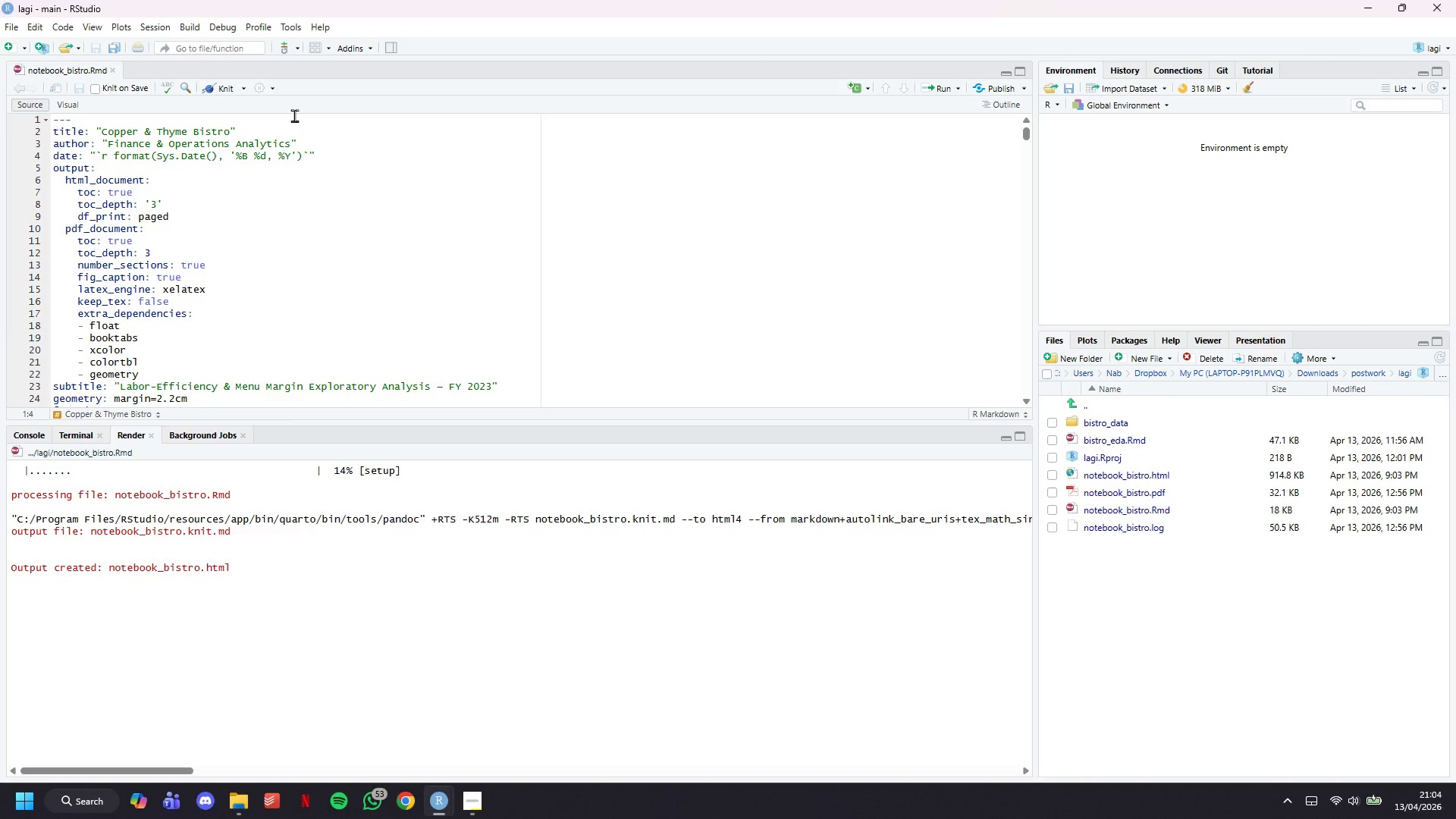 
wait(7.77)
 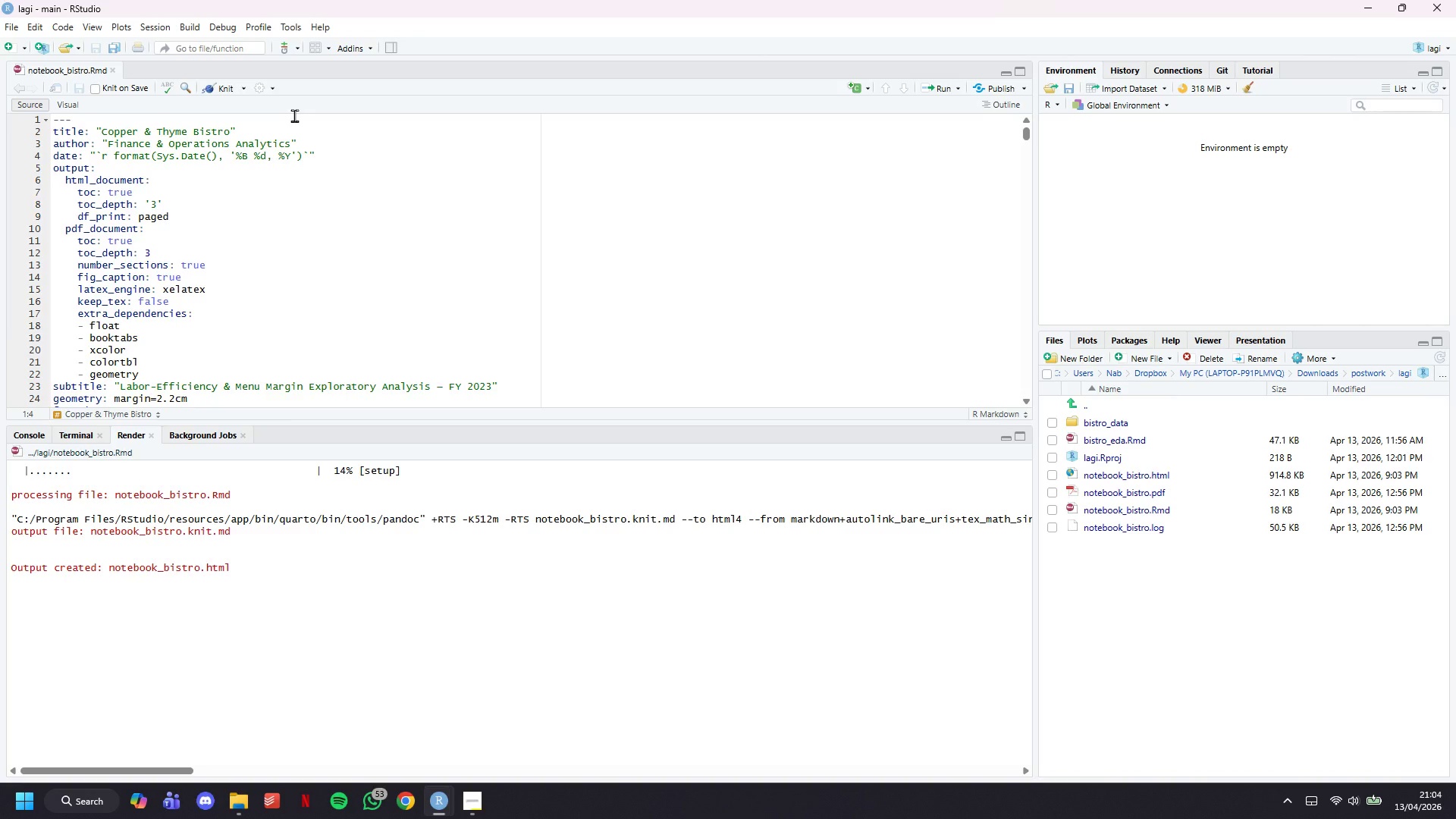 
left_click([331, 123])
 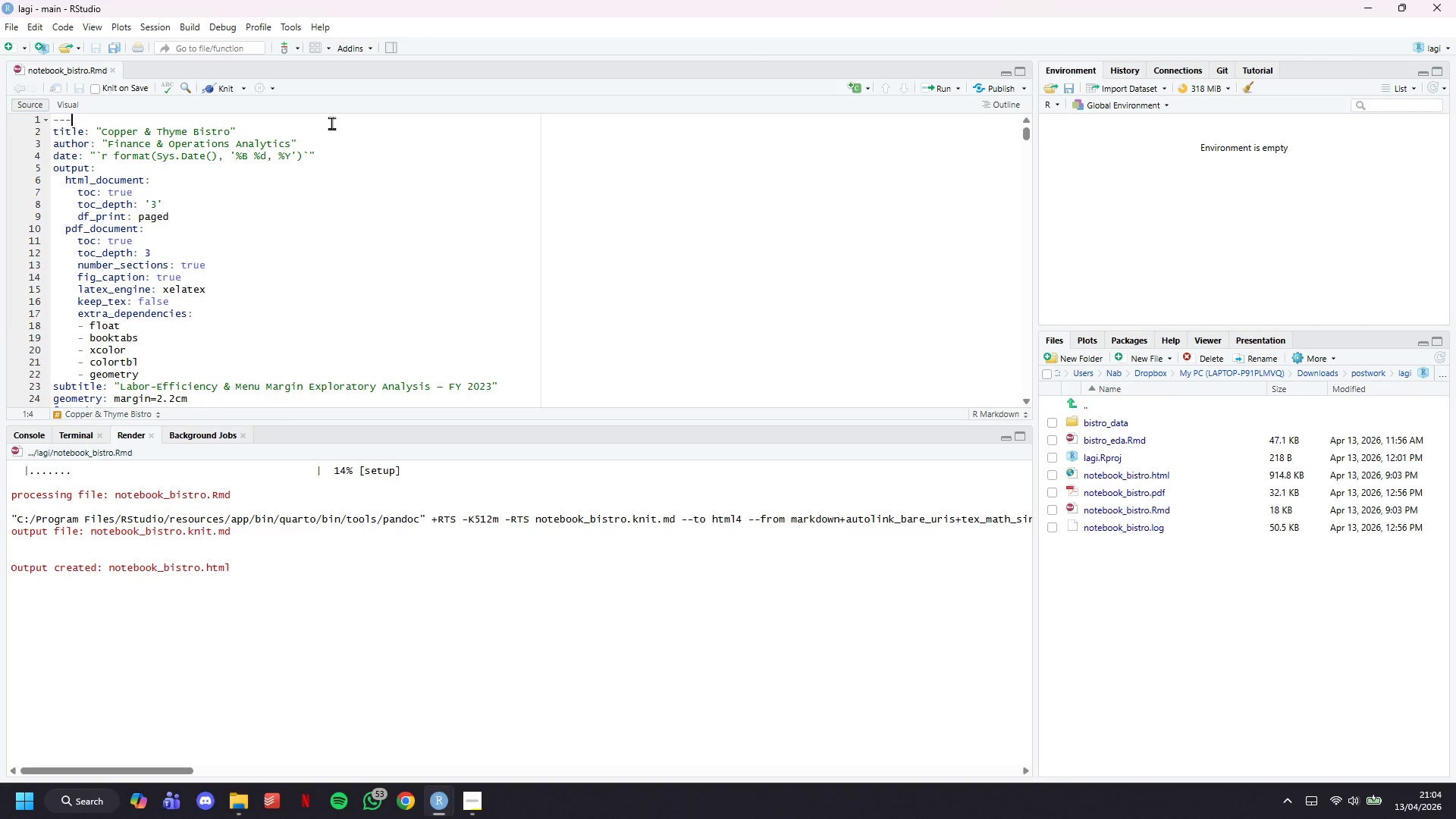 
key(ArrowDown)
 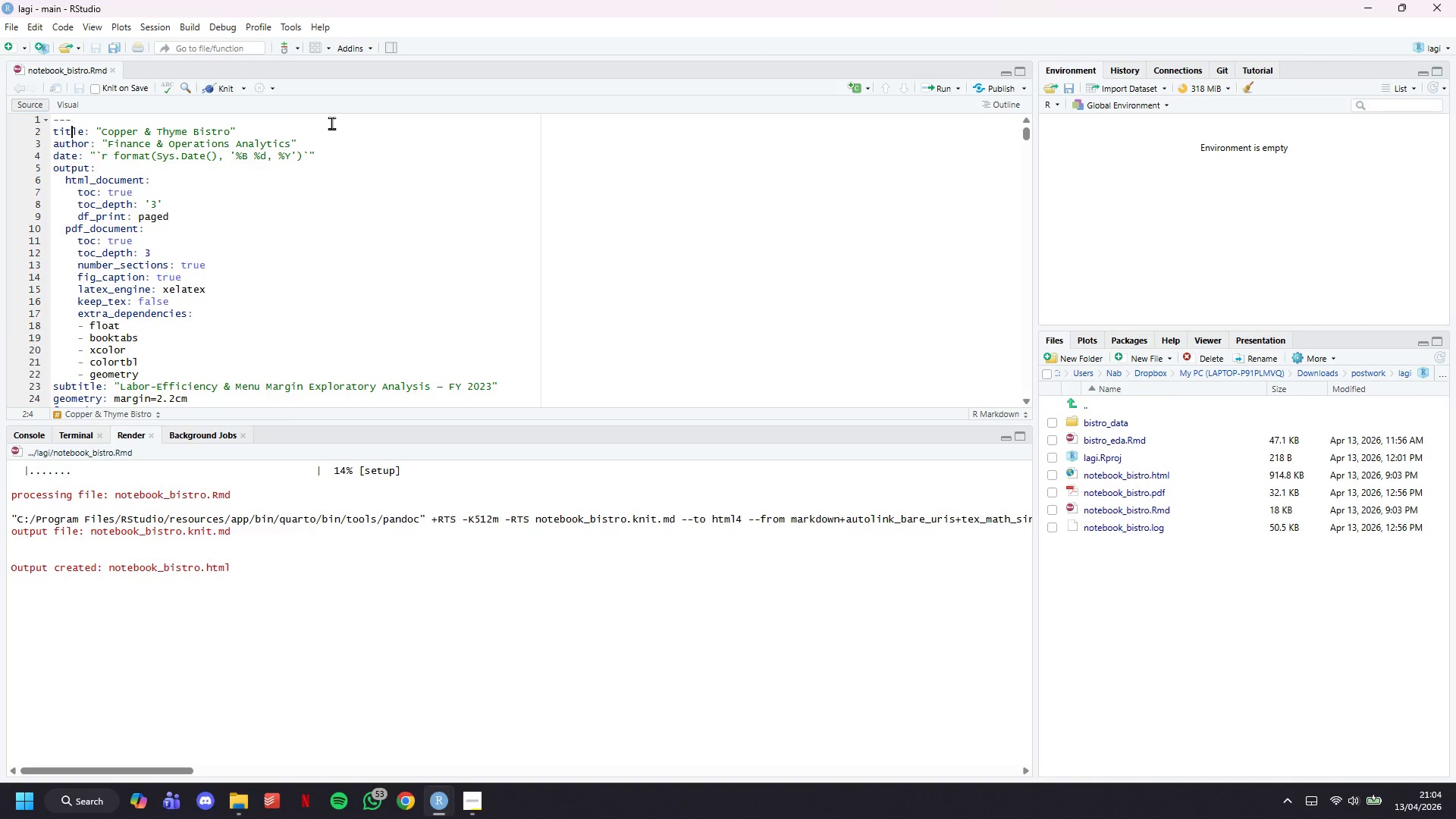 
key(ArrowDown)
 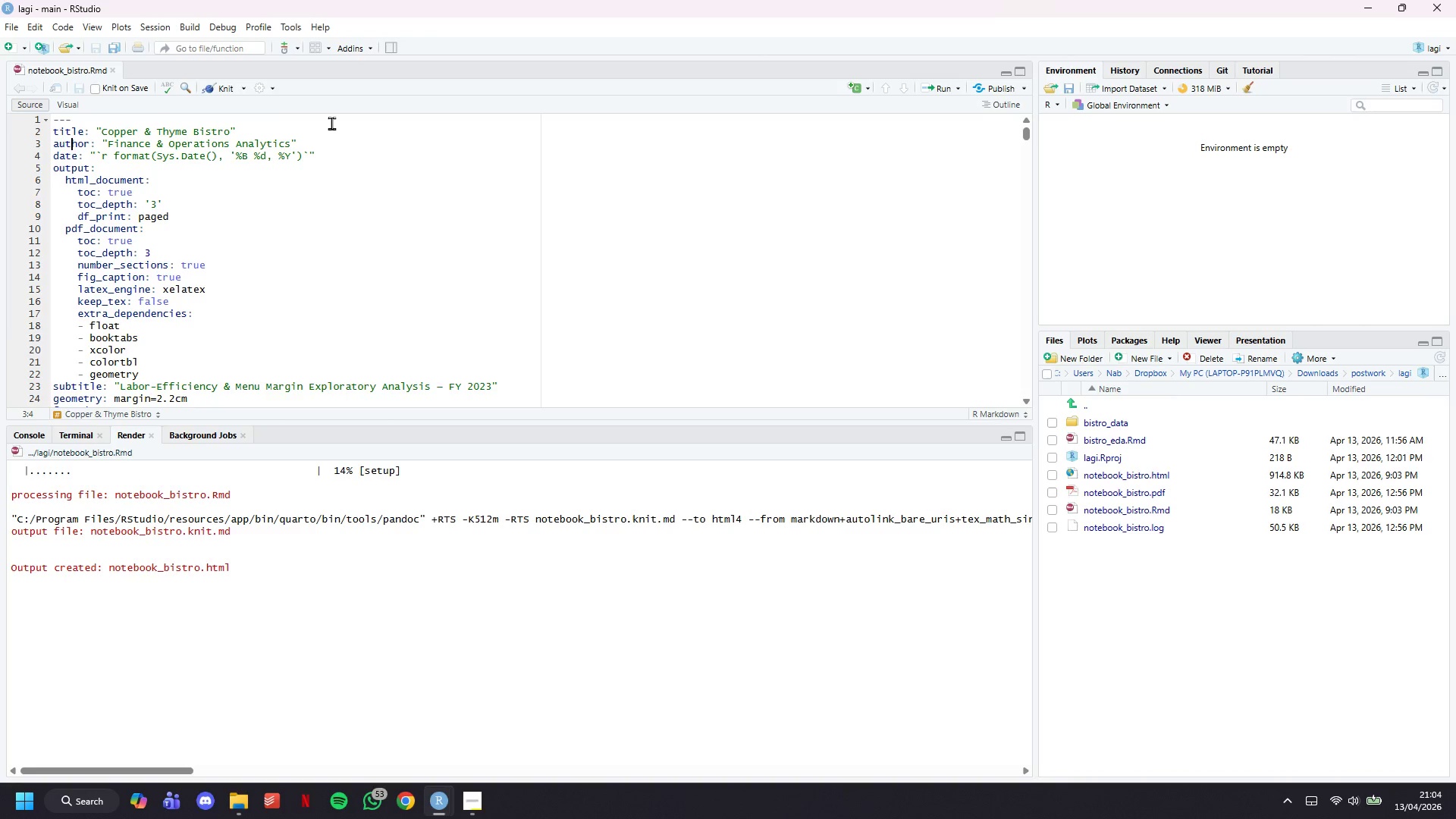 
key(ArrowLeft)
 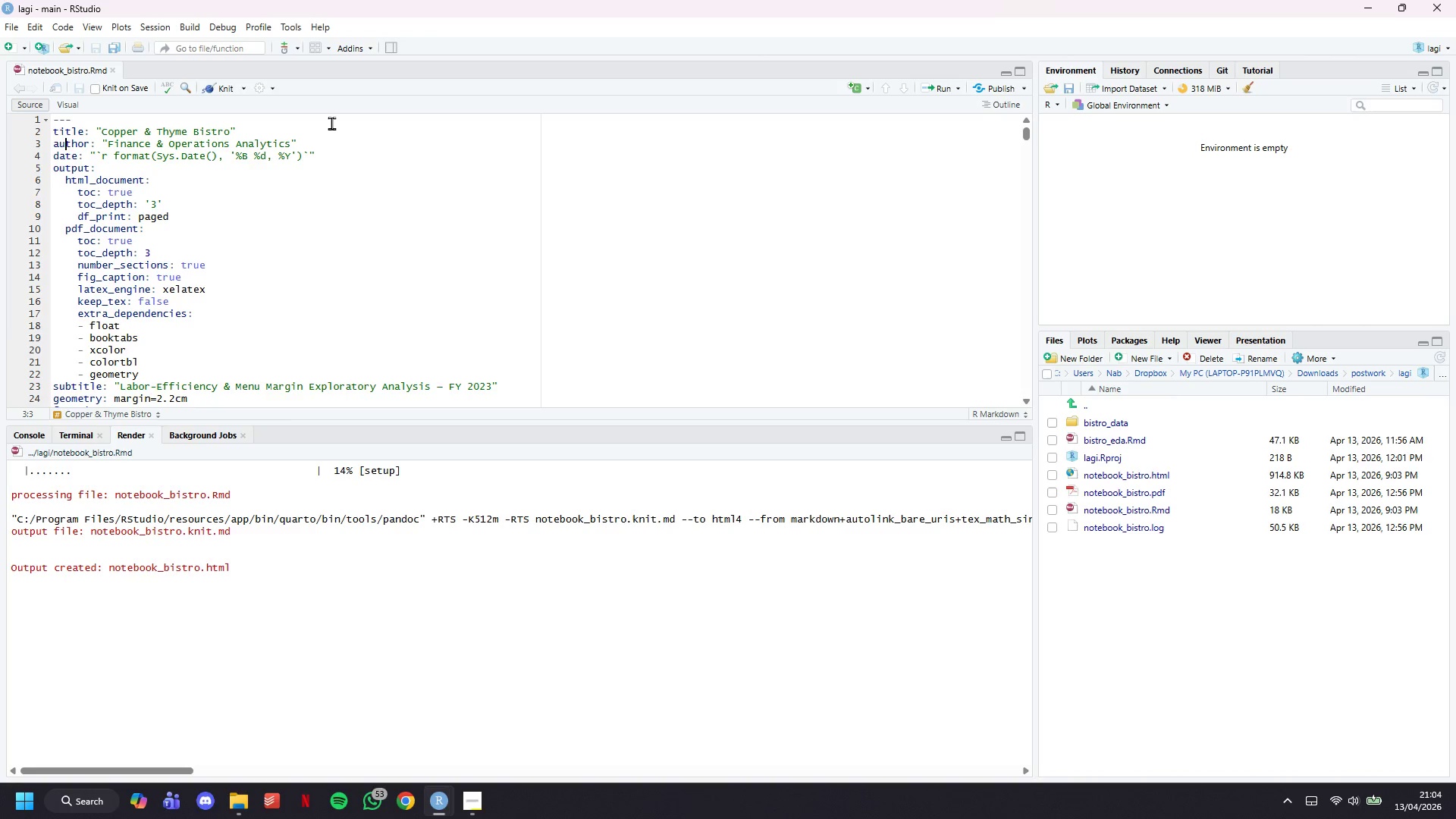 
key(ArrowLeft)
 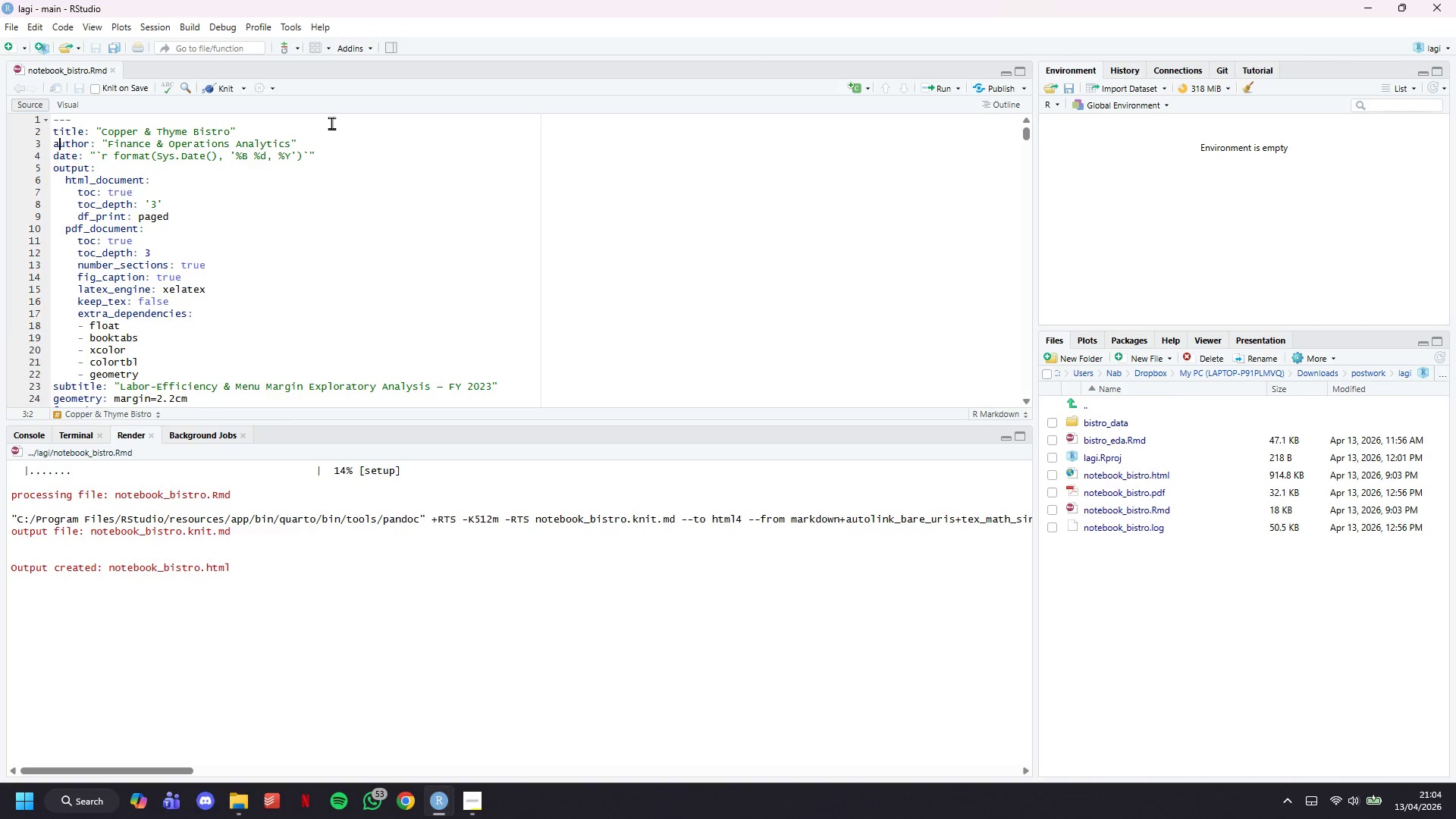 
key(ArrowLeft)
 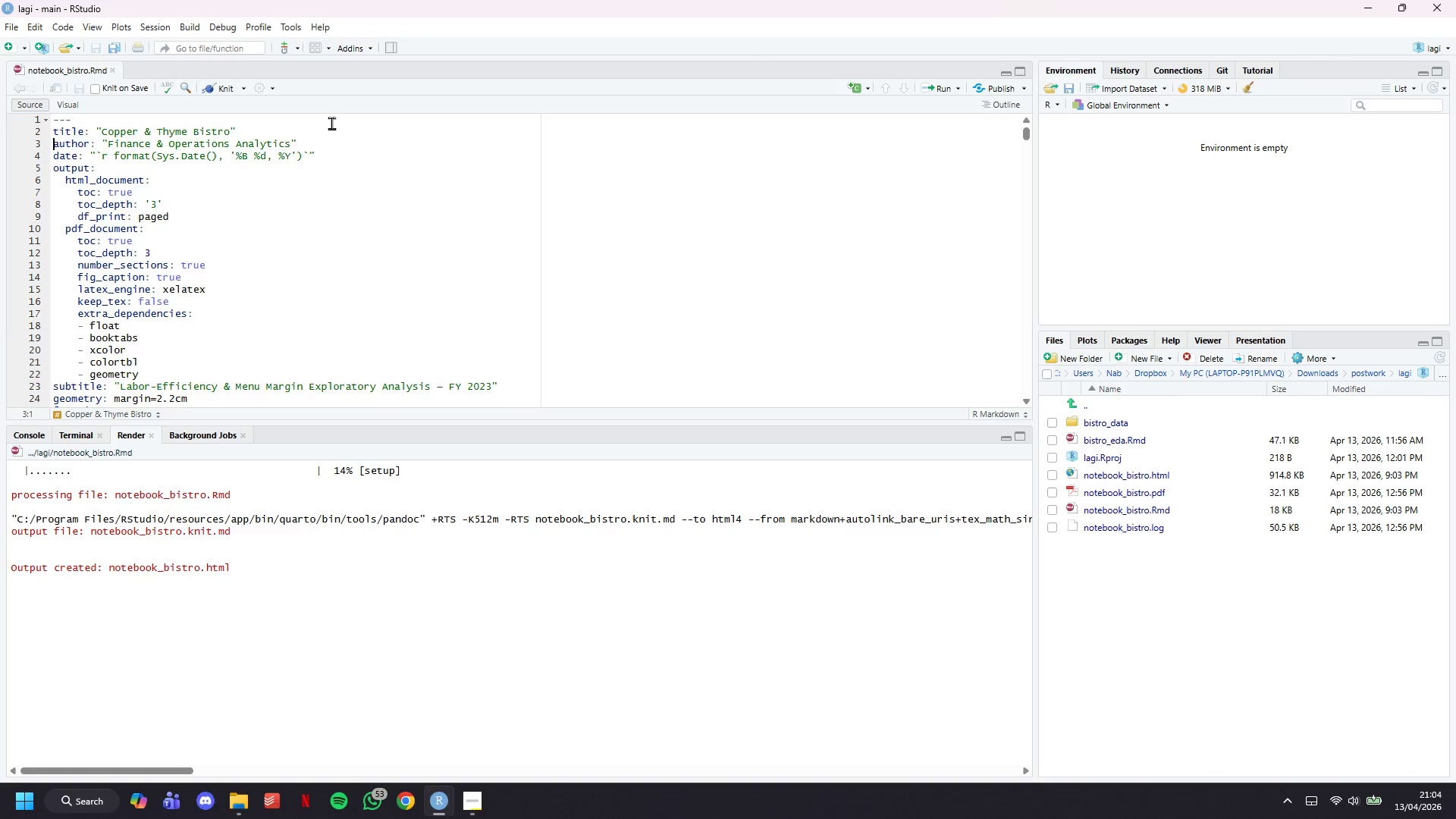 
key(Enter)
 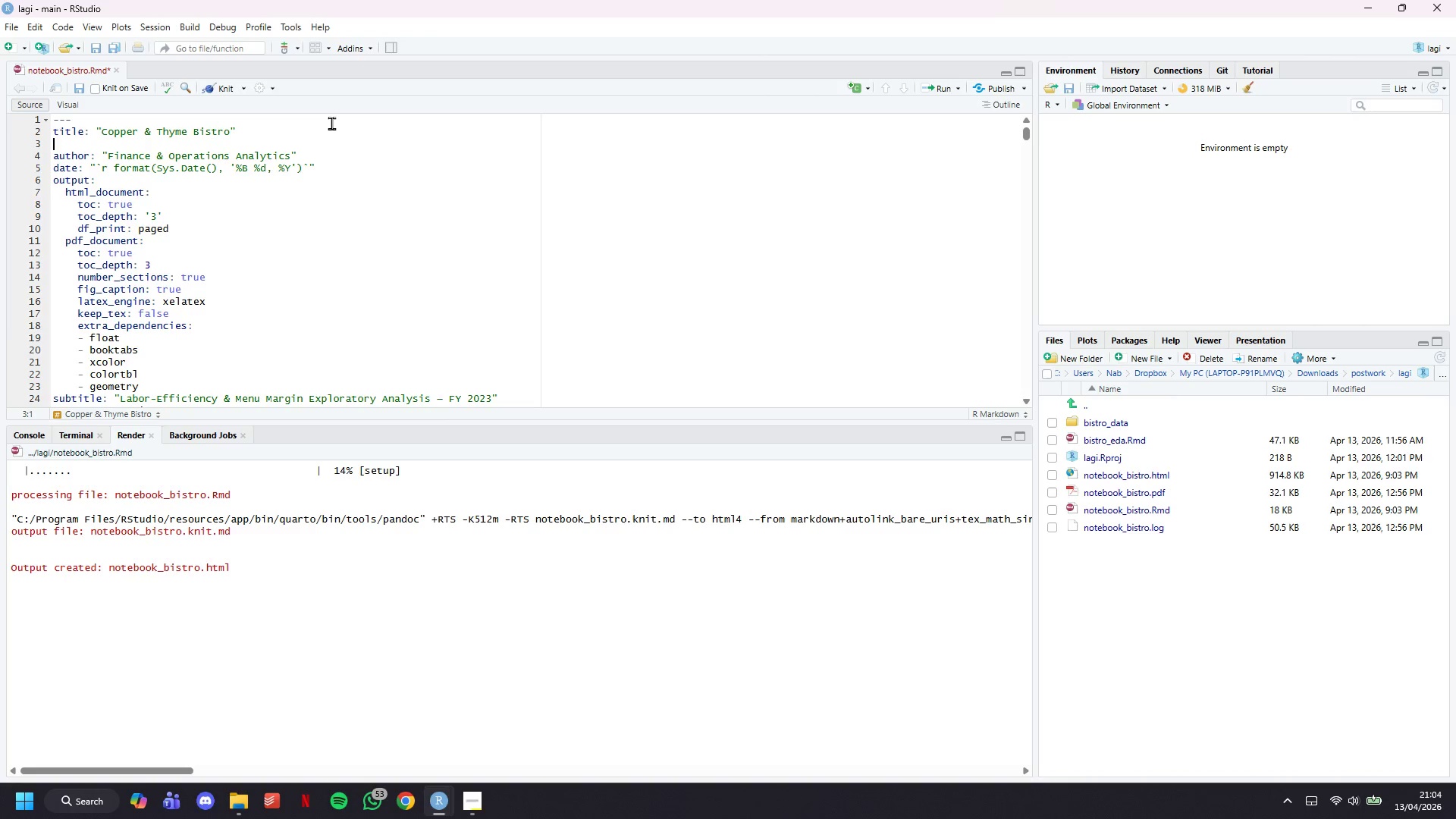 
key(ArrowUp)
 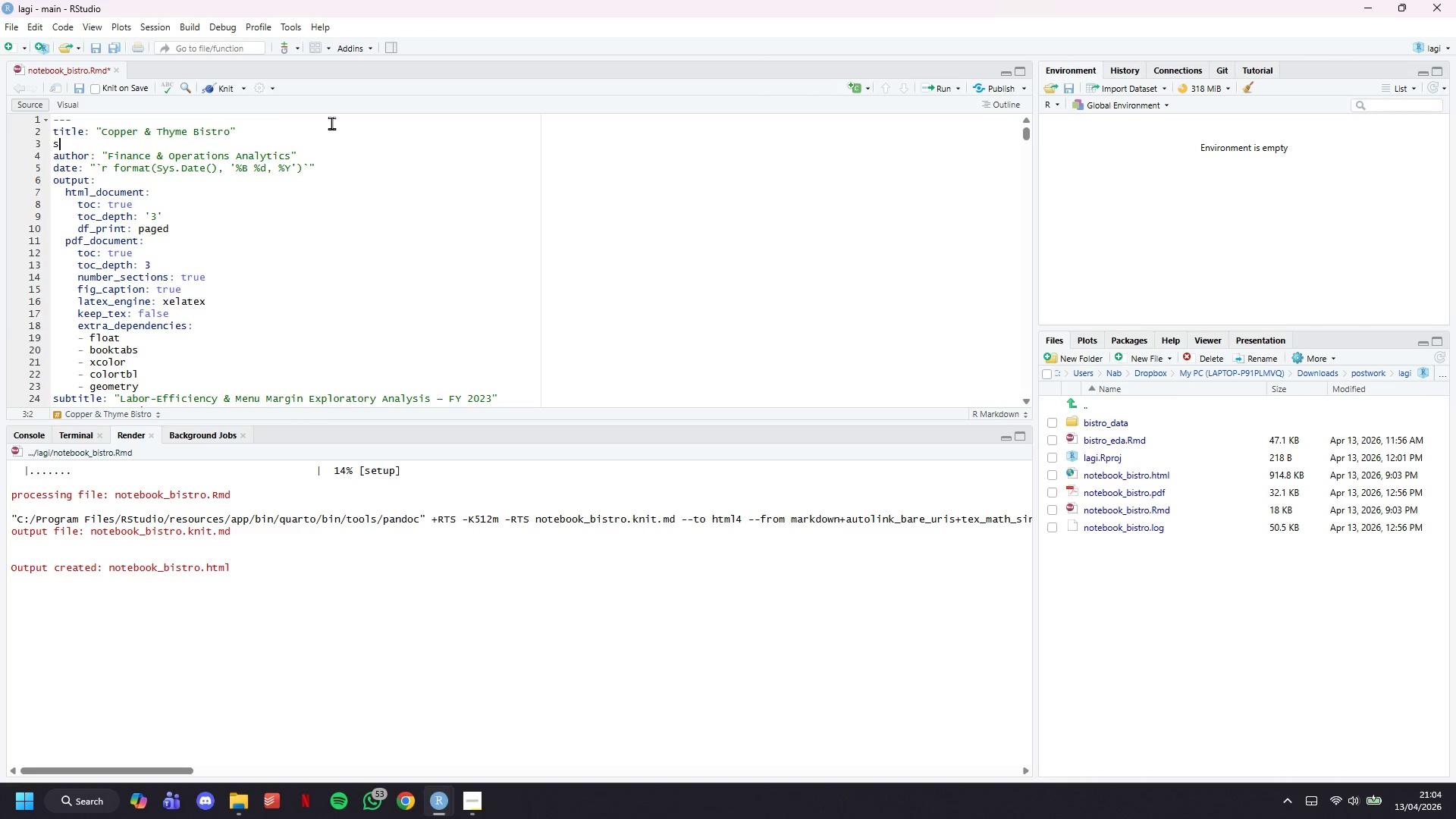 
type(subtitle: "")
 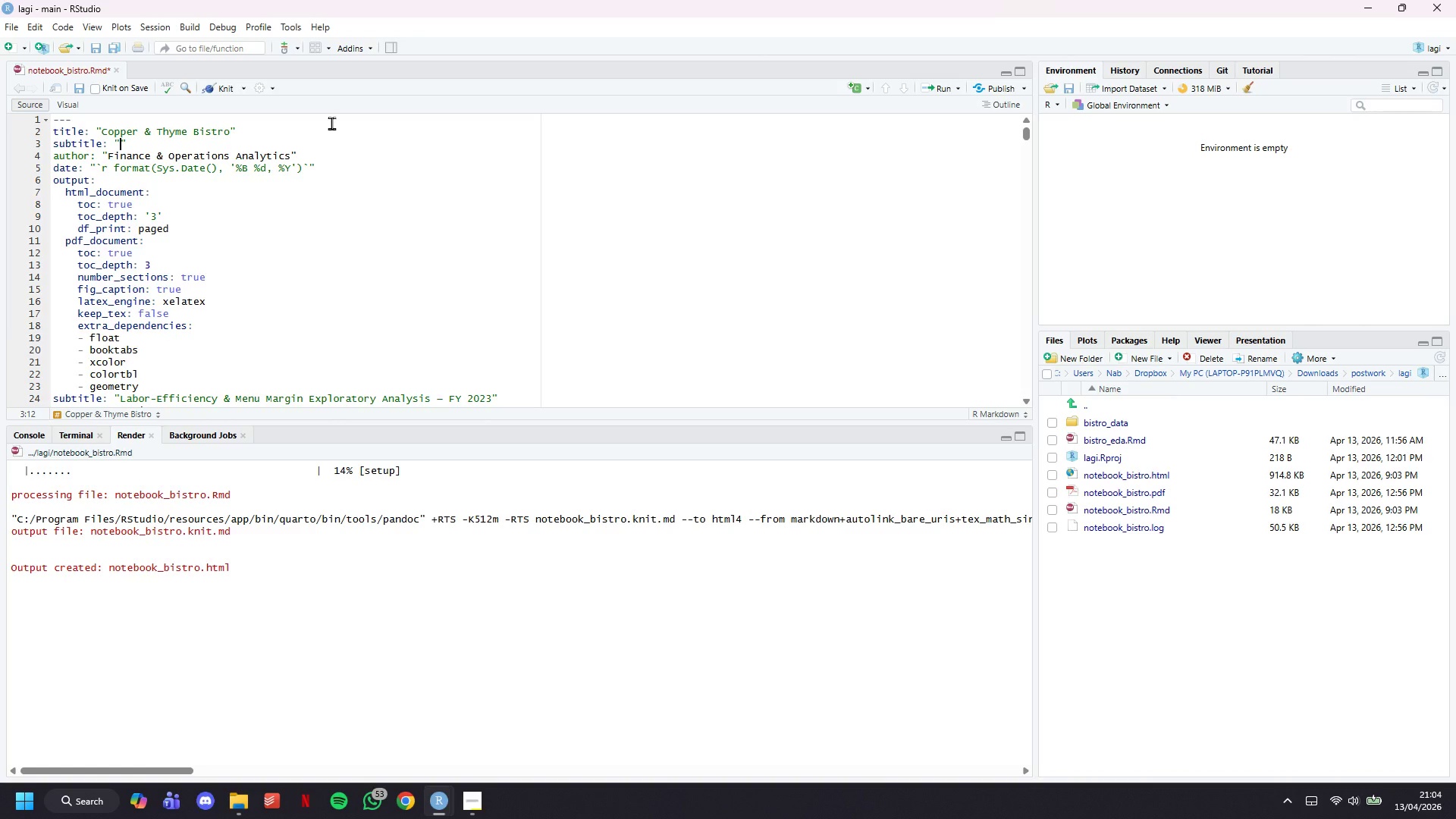 
 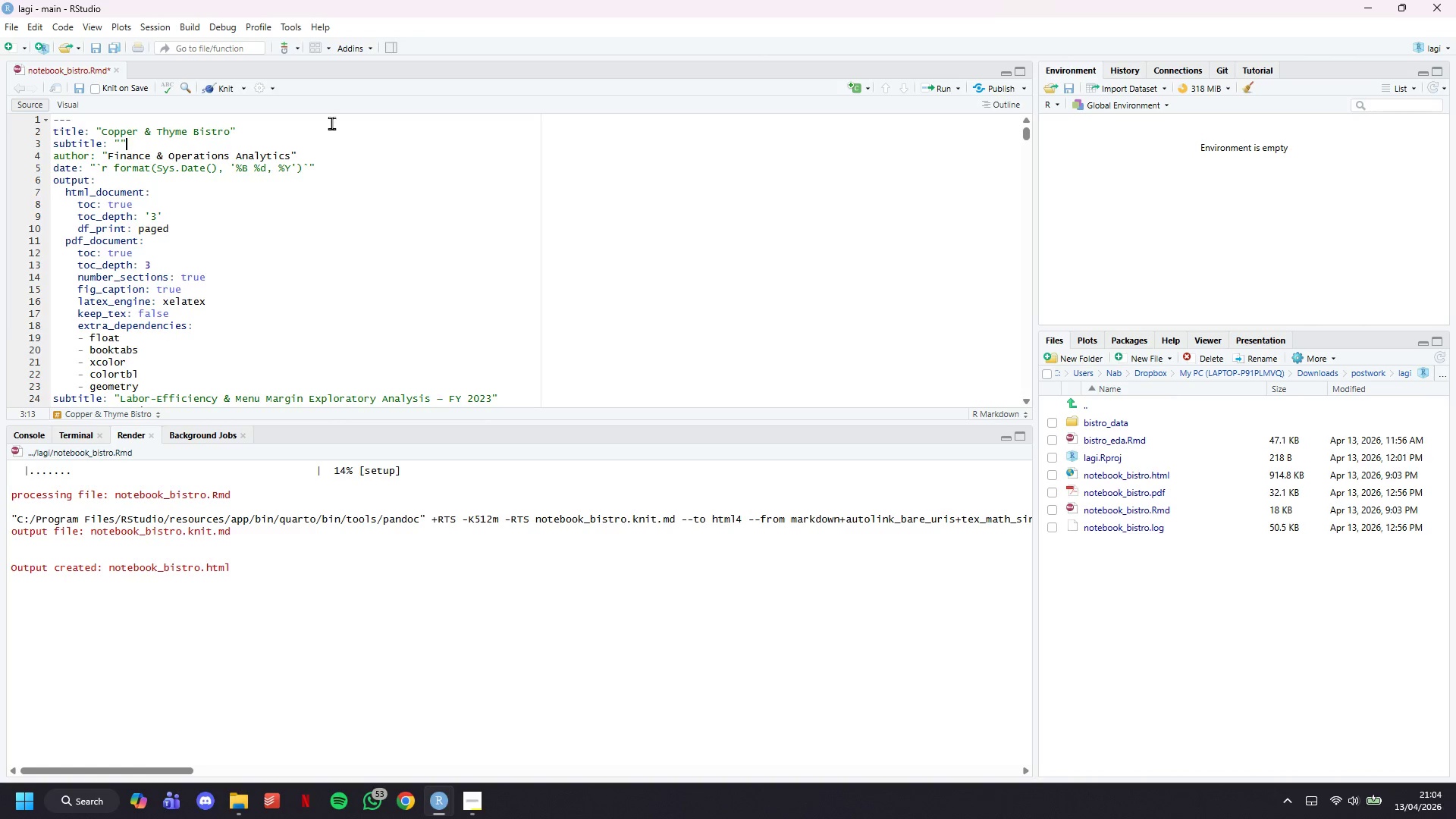 
key(ArrowLeft)
 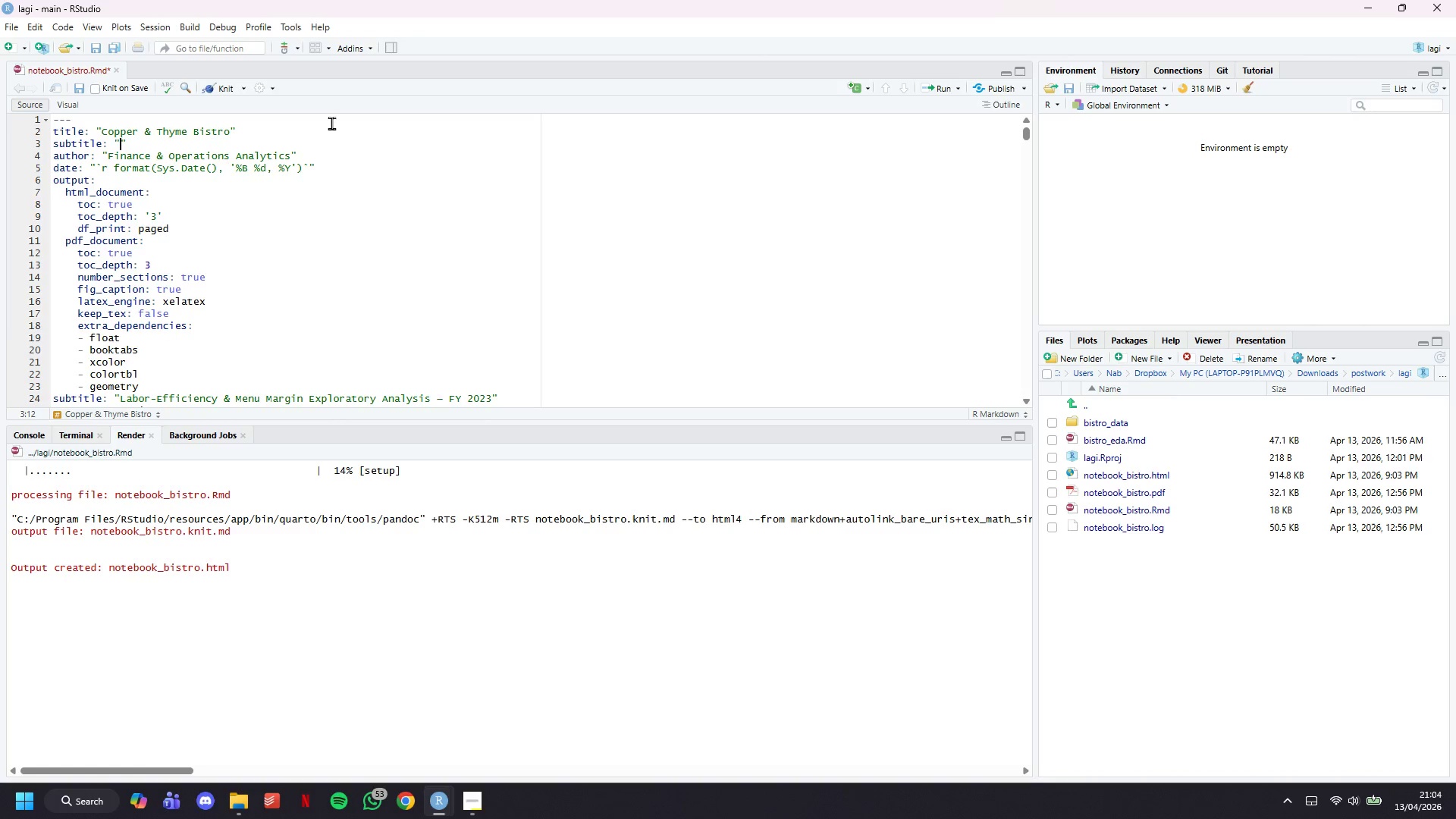 
type(Labor-Efficiench )
key(Backspace)
key(Backspace)
type(y & Menu Margin Exploratory Analysis - FY 2023)
 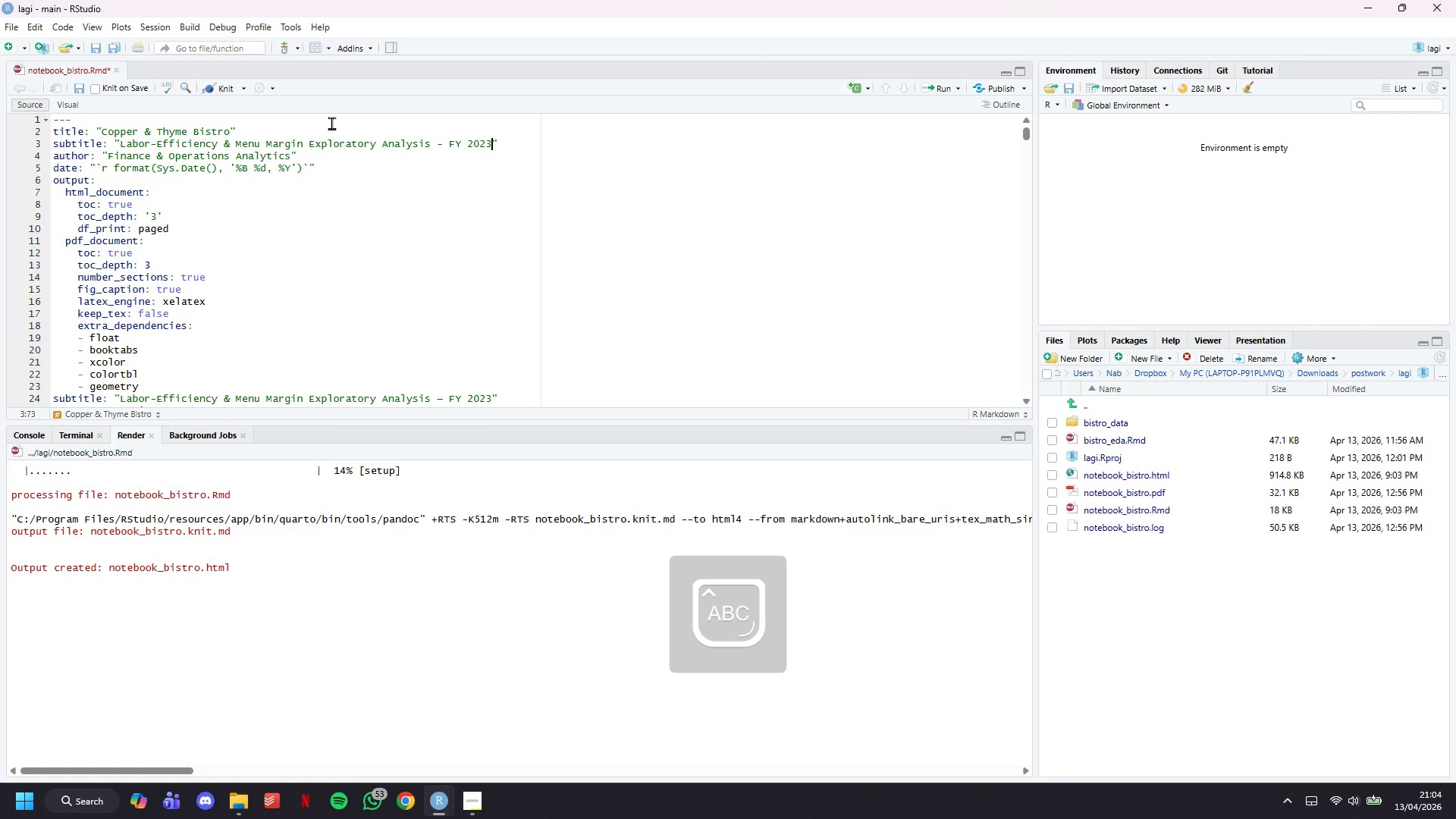 
key(Control+S)
 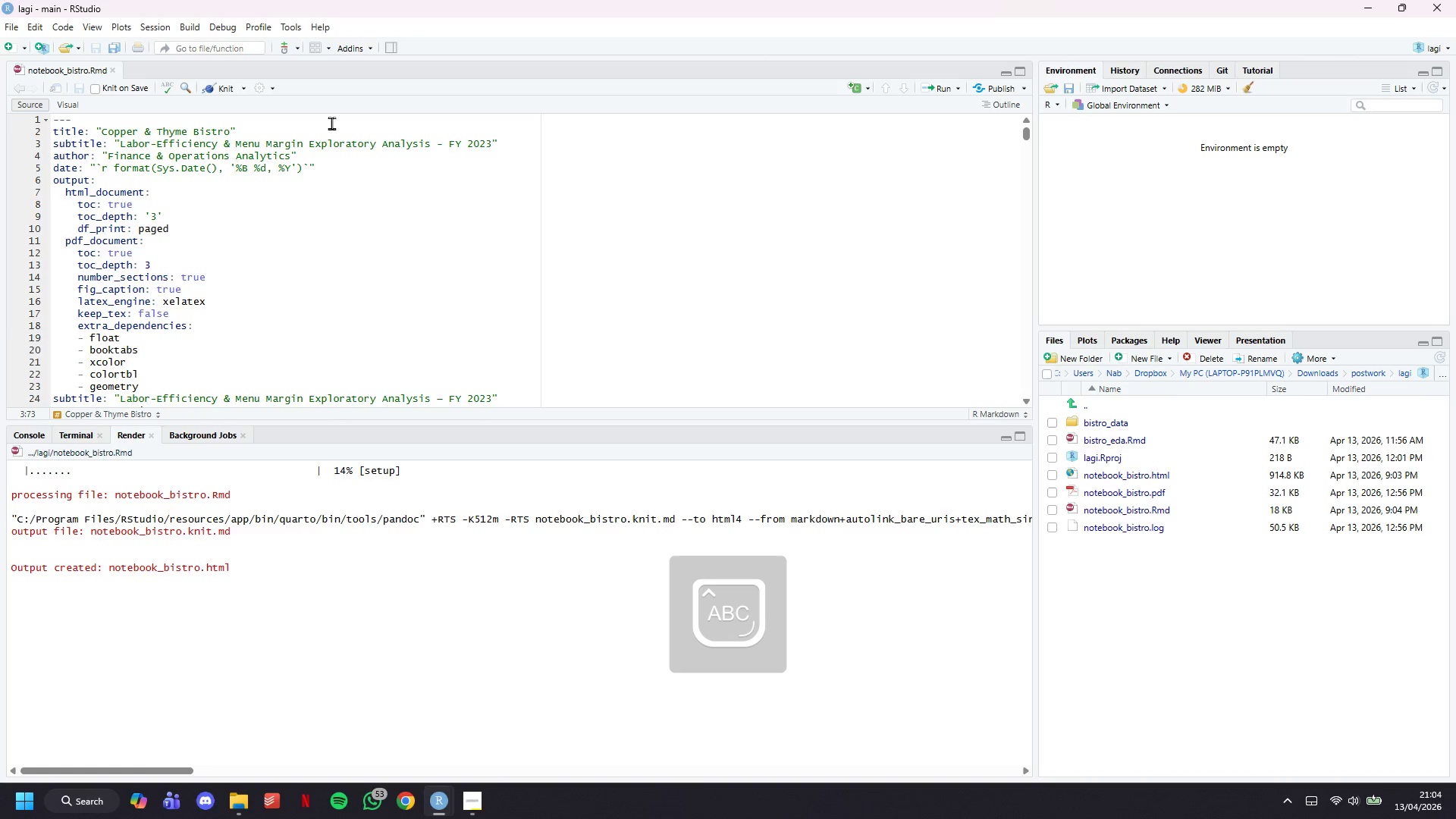 
key(CapsLock)
 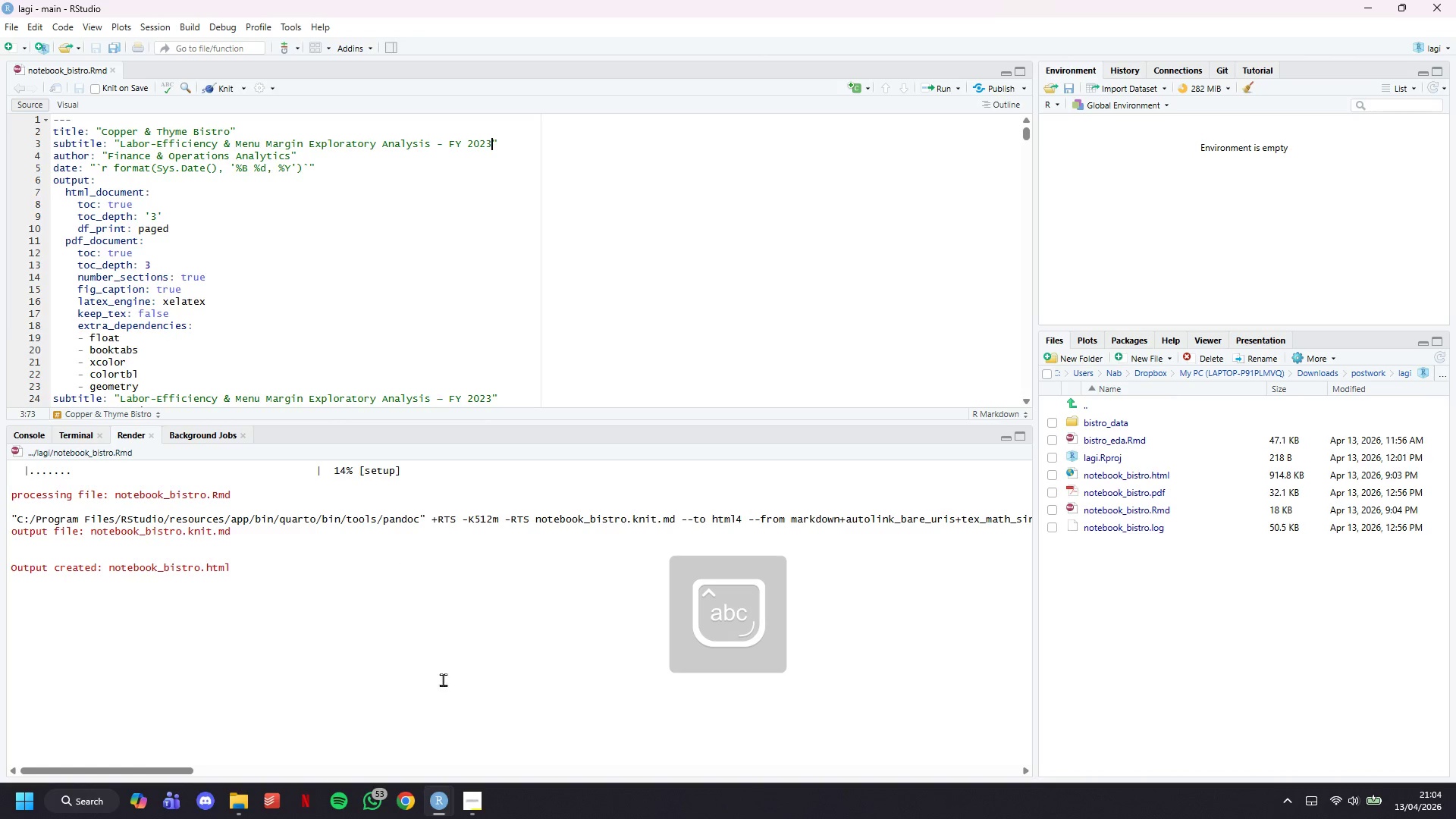 
mouse_move([451, 789])
 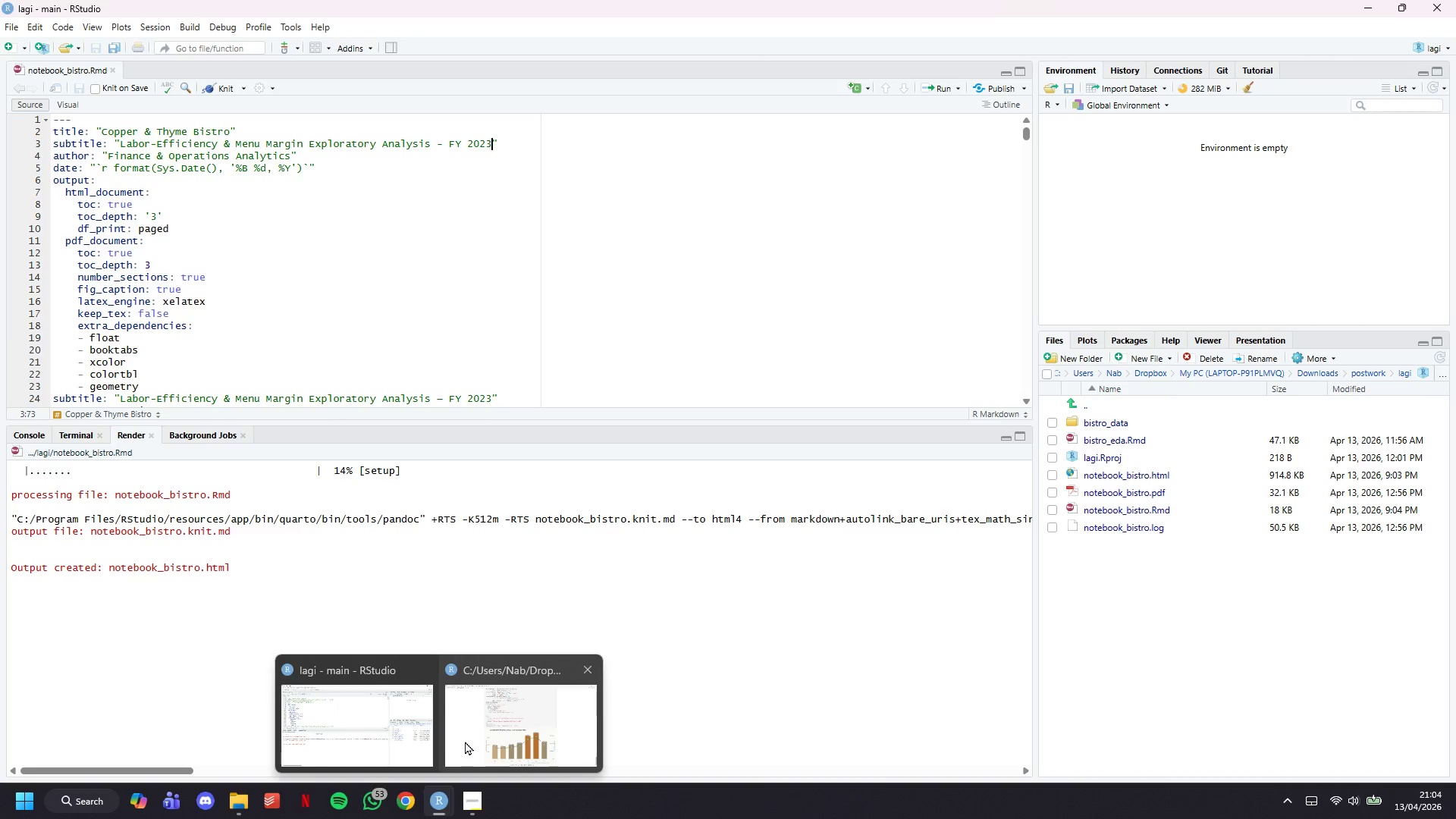 
left_click([465, 741])
 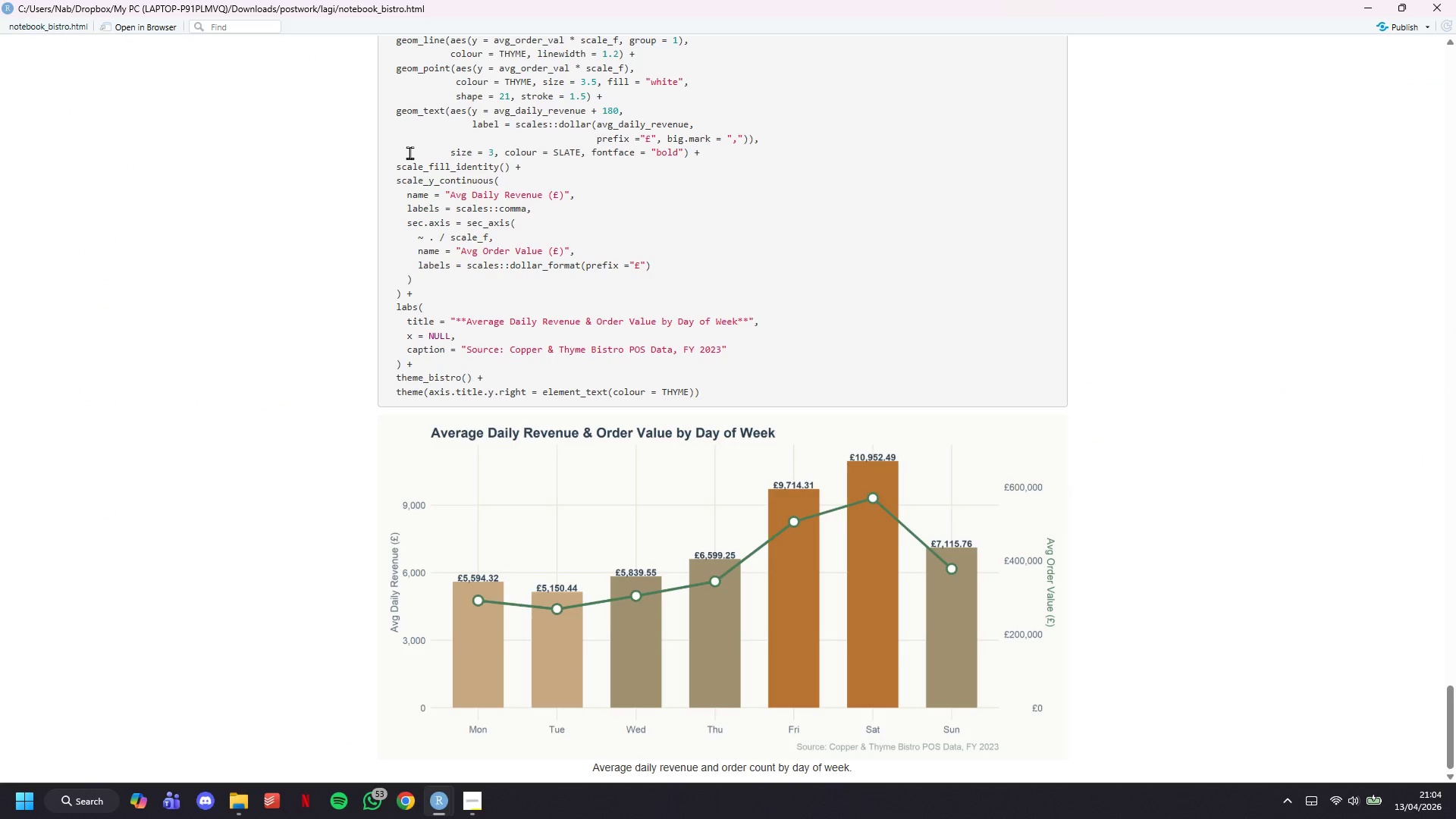 
hold_key(key=ControlLeft, duration=0.31)
 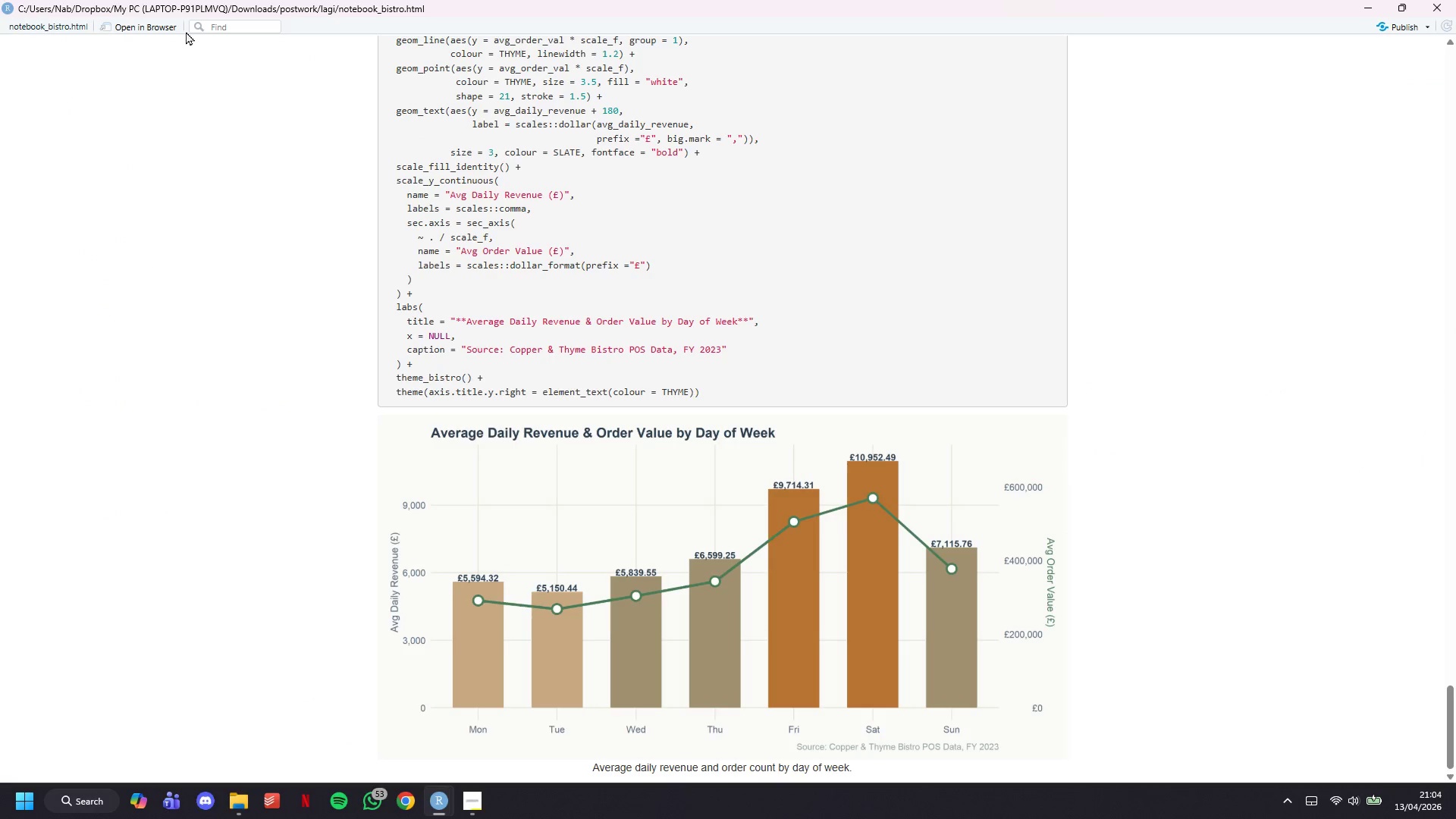 
left_click([165, 26])
 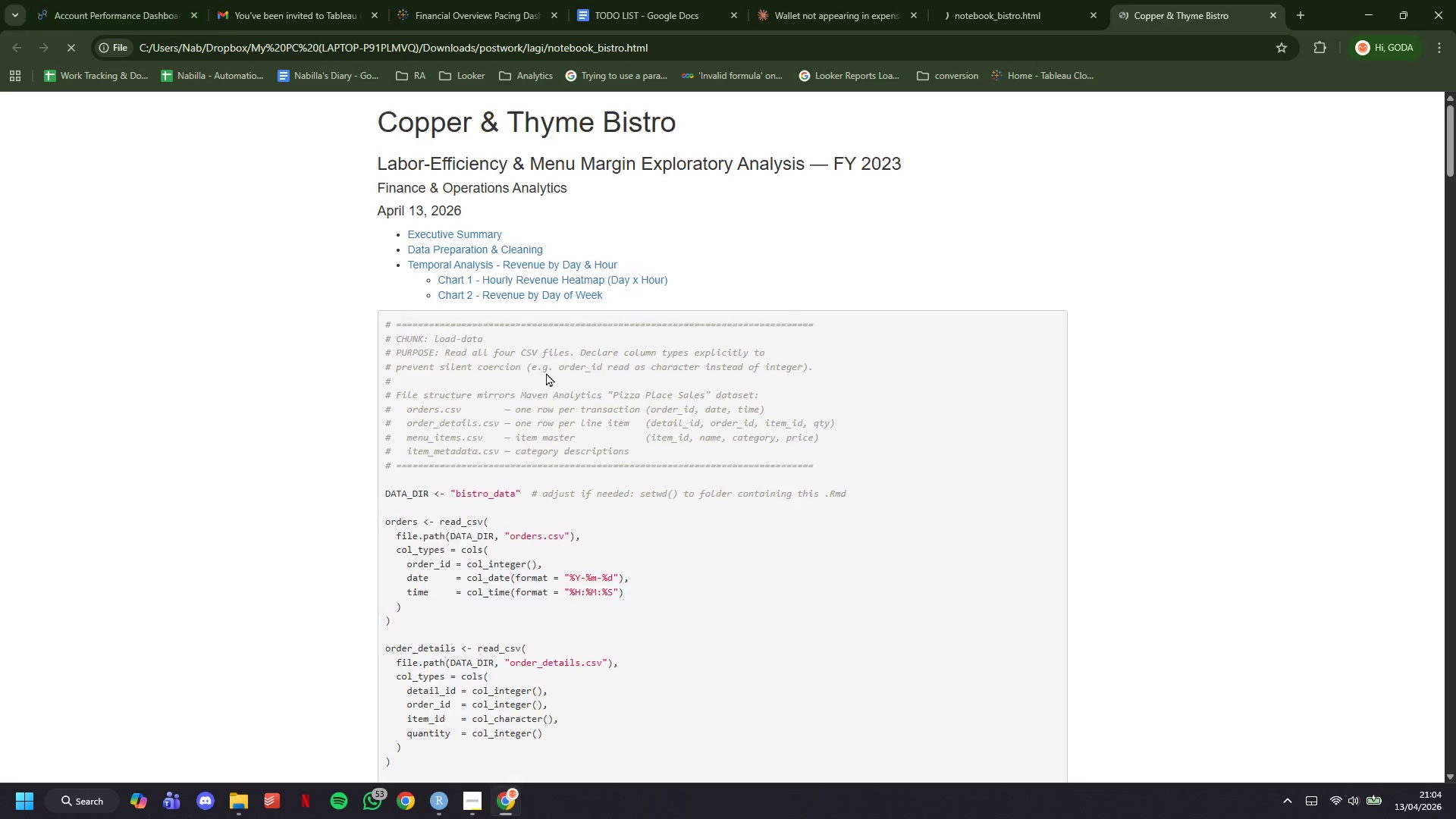 
hold_key(key=ControlLeft, duration=0.72)
 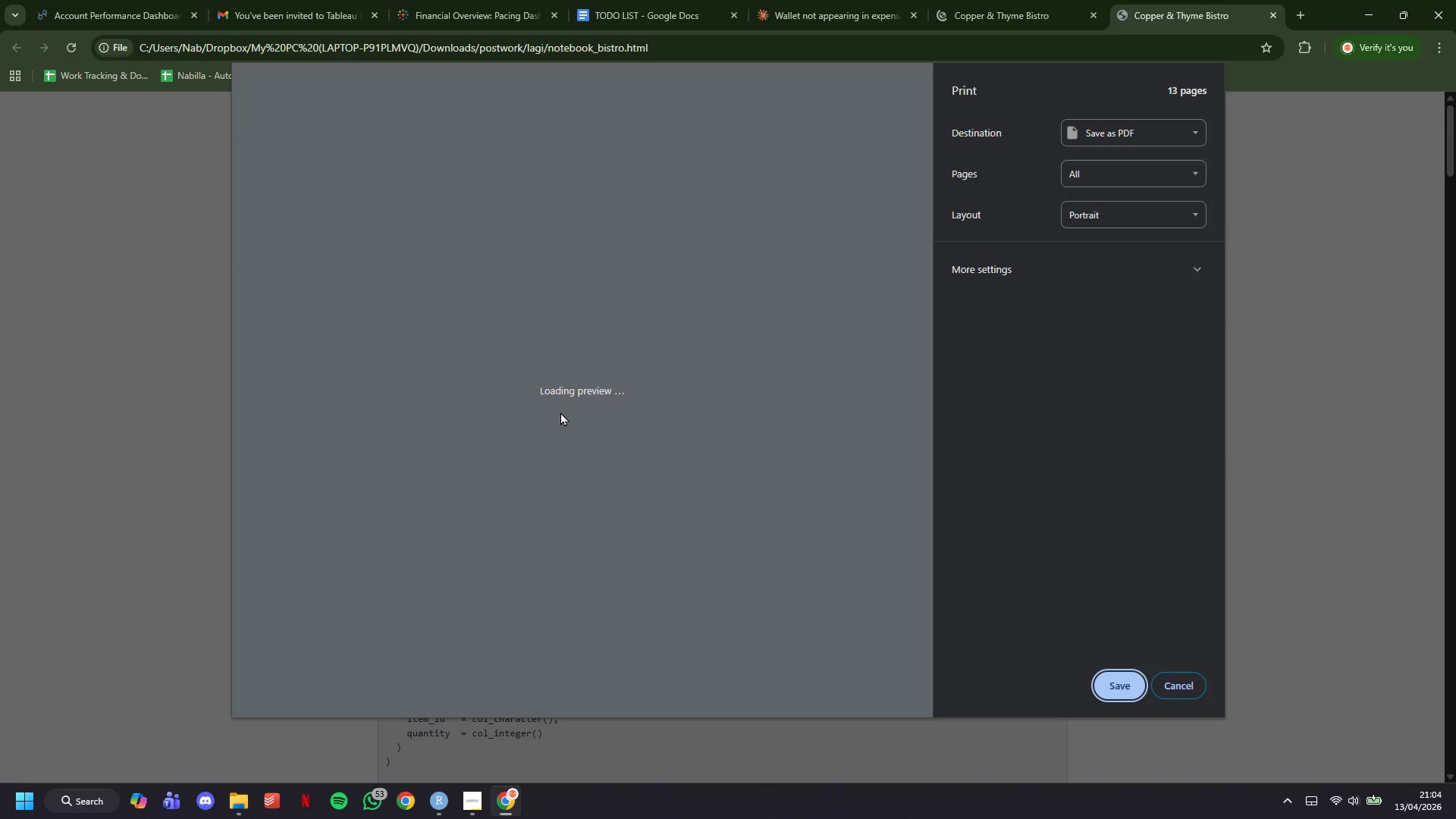 
key(P)
 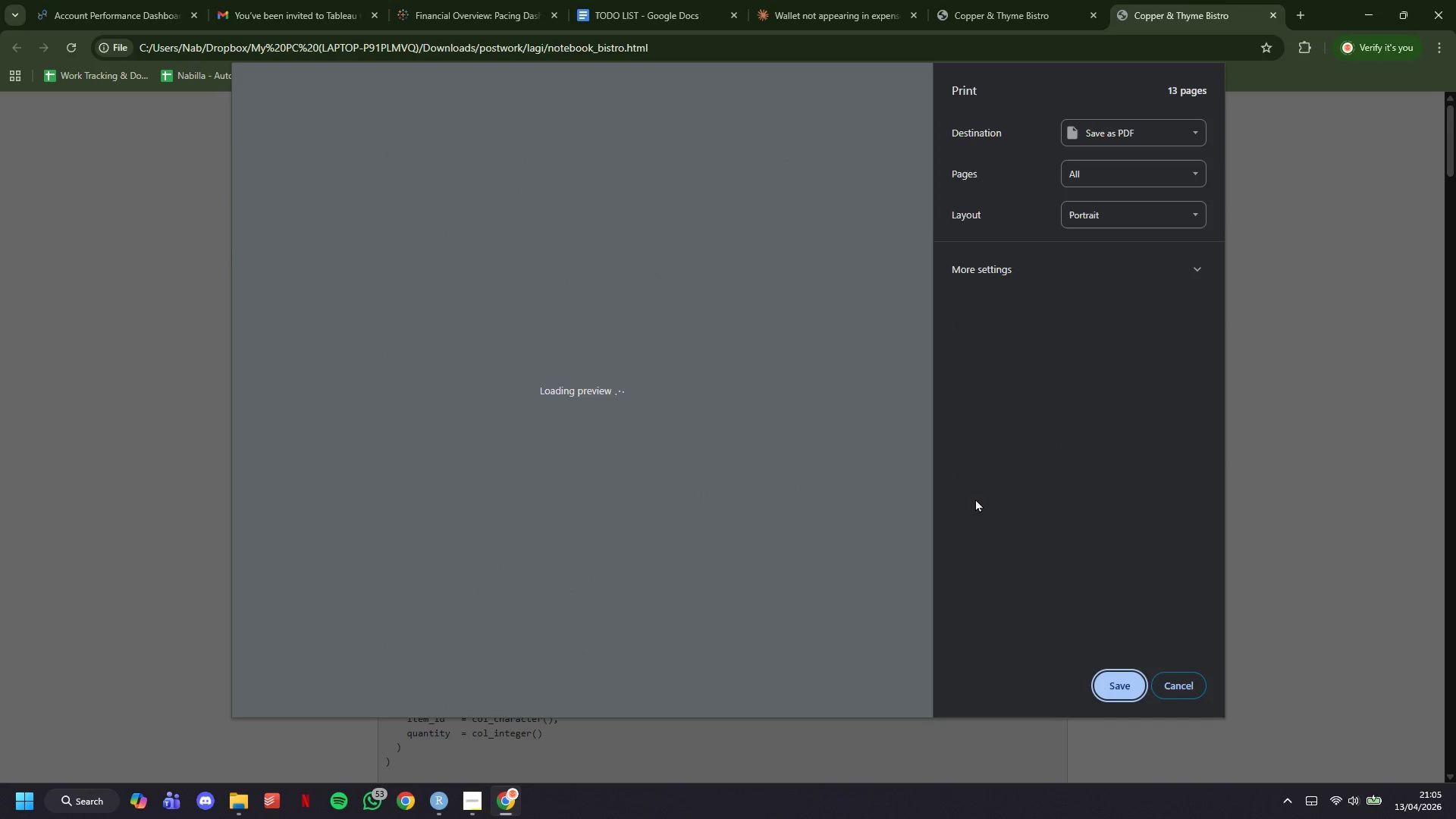 
wait(8.25)
 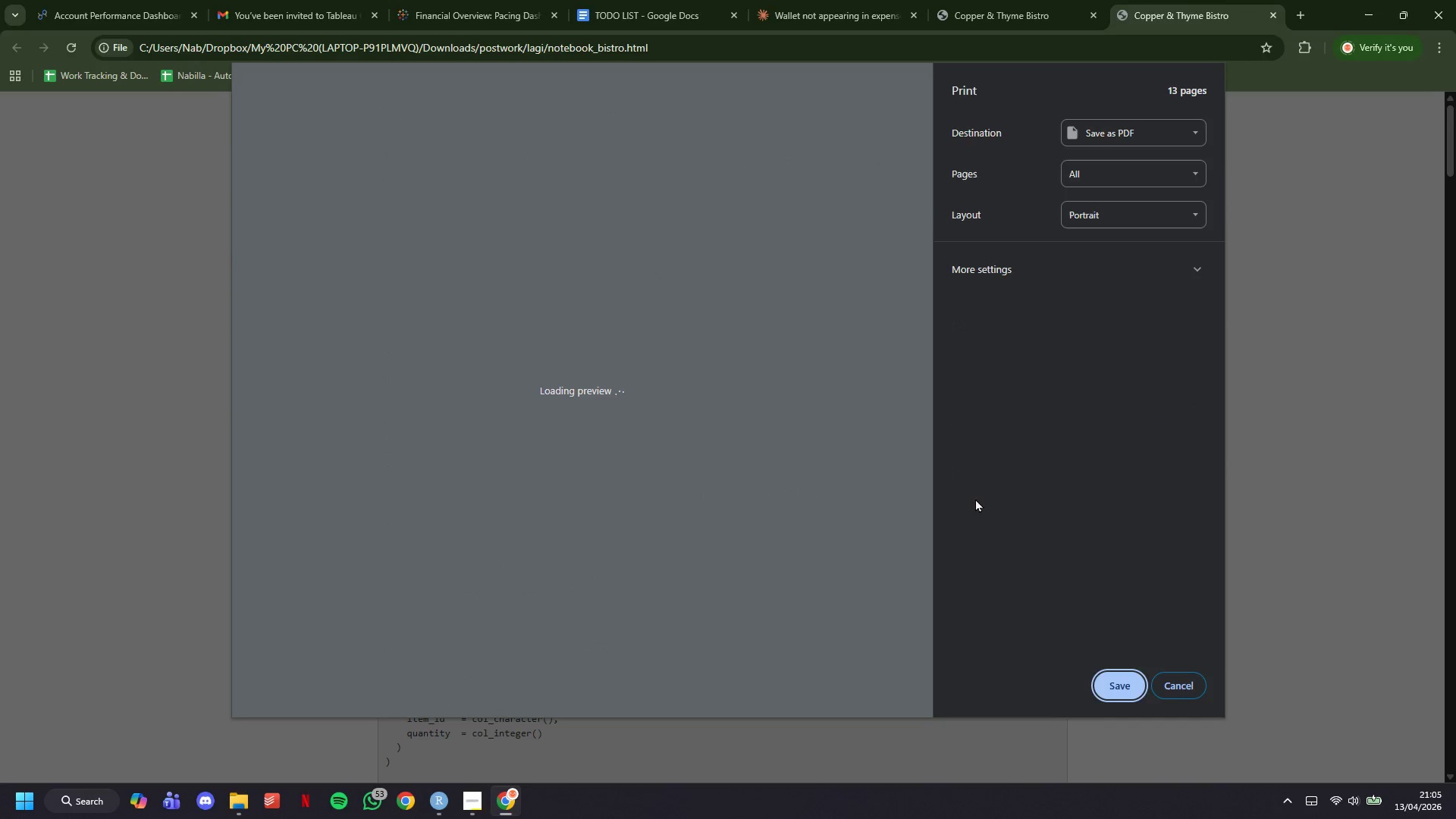 
left_click([229, 36])
 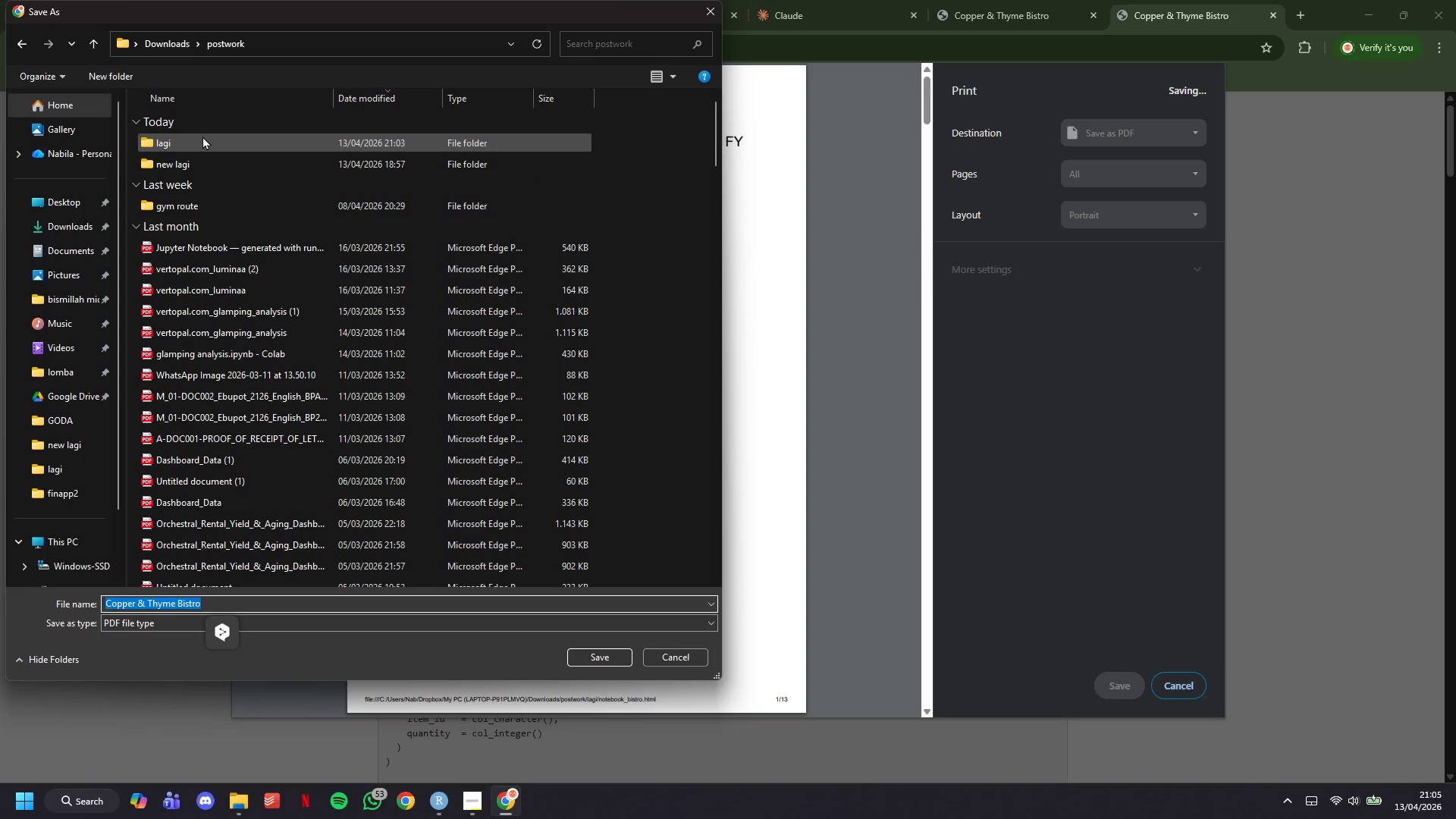 